 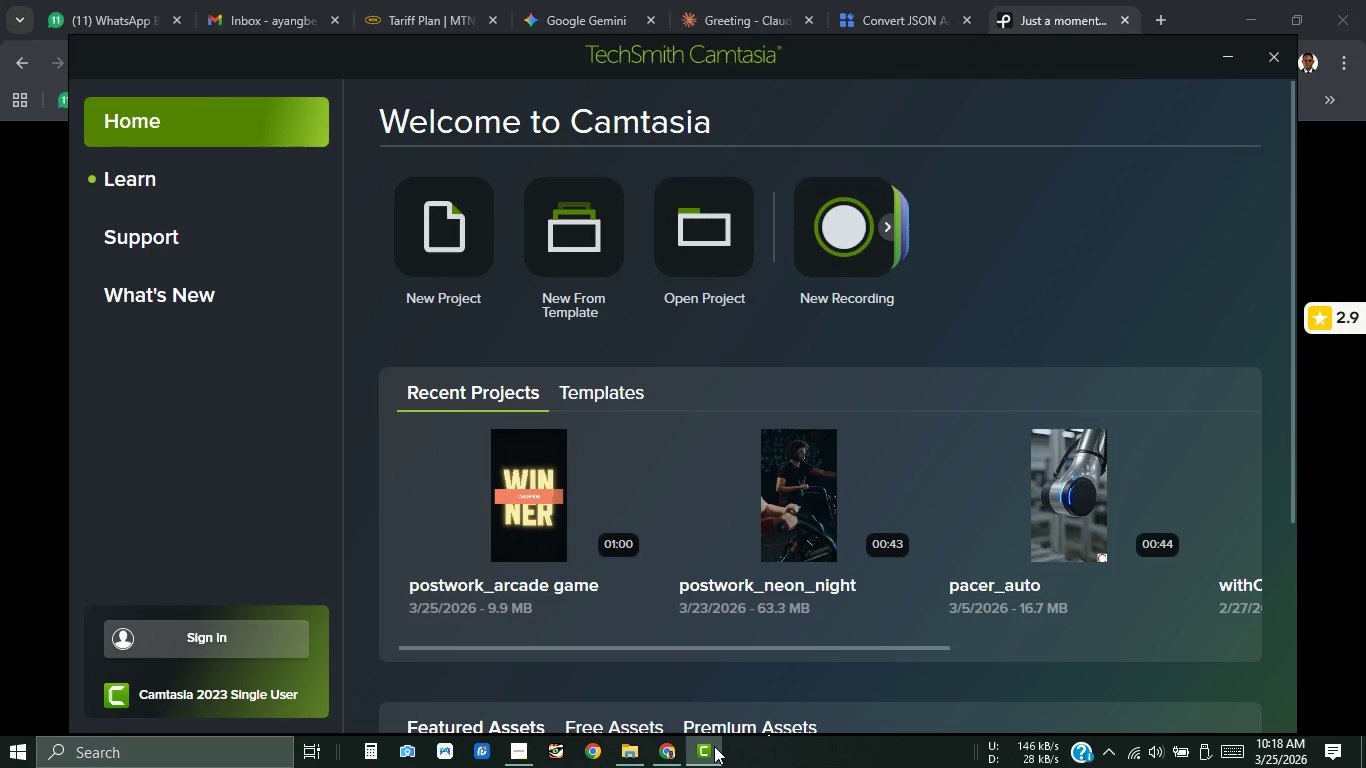 
scroll: coordinate [542, 478], scroll_direction: down, amount: 2.0
 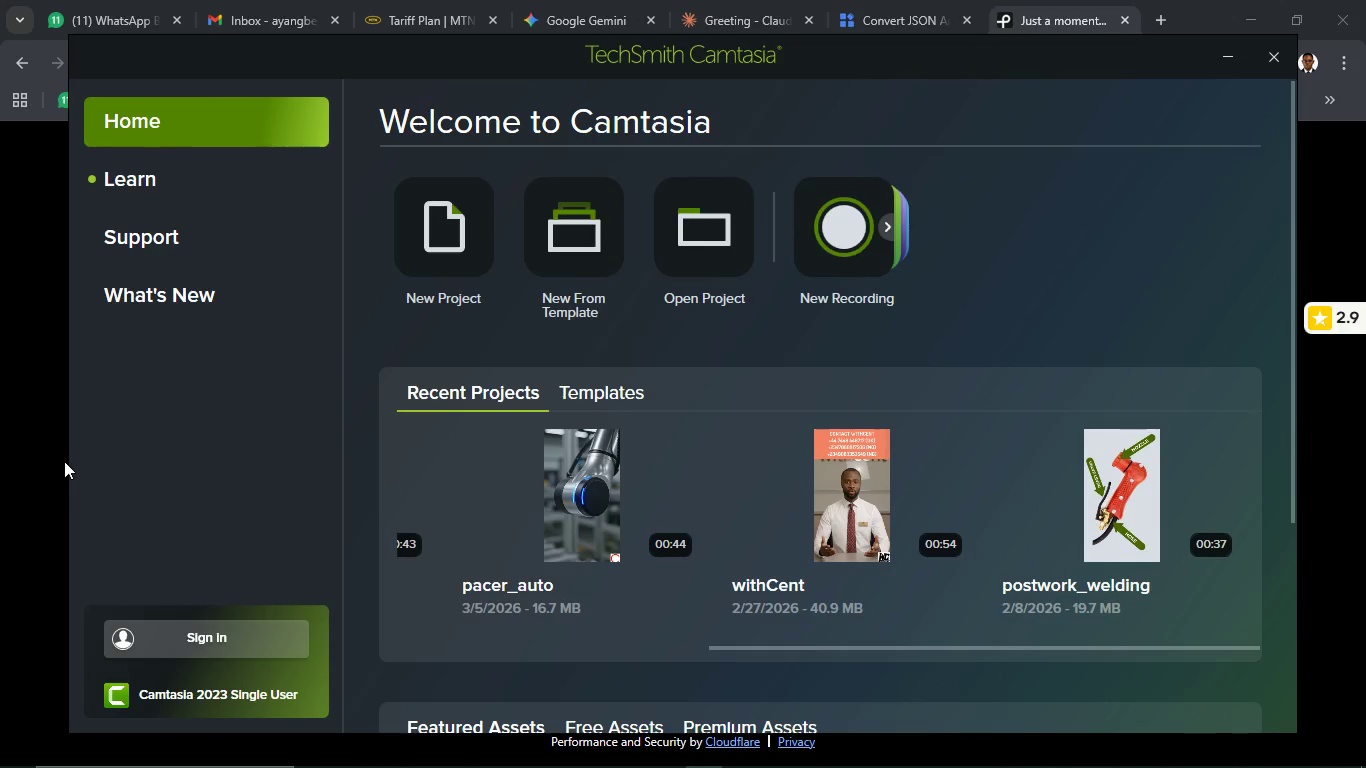 
left_click([41, 461])
 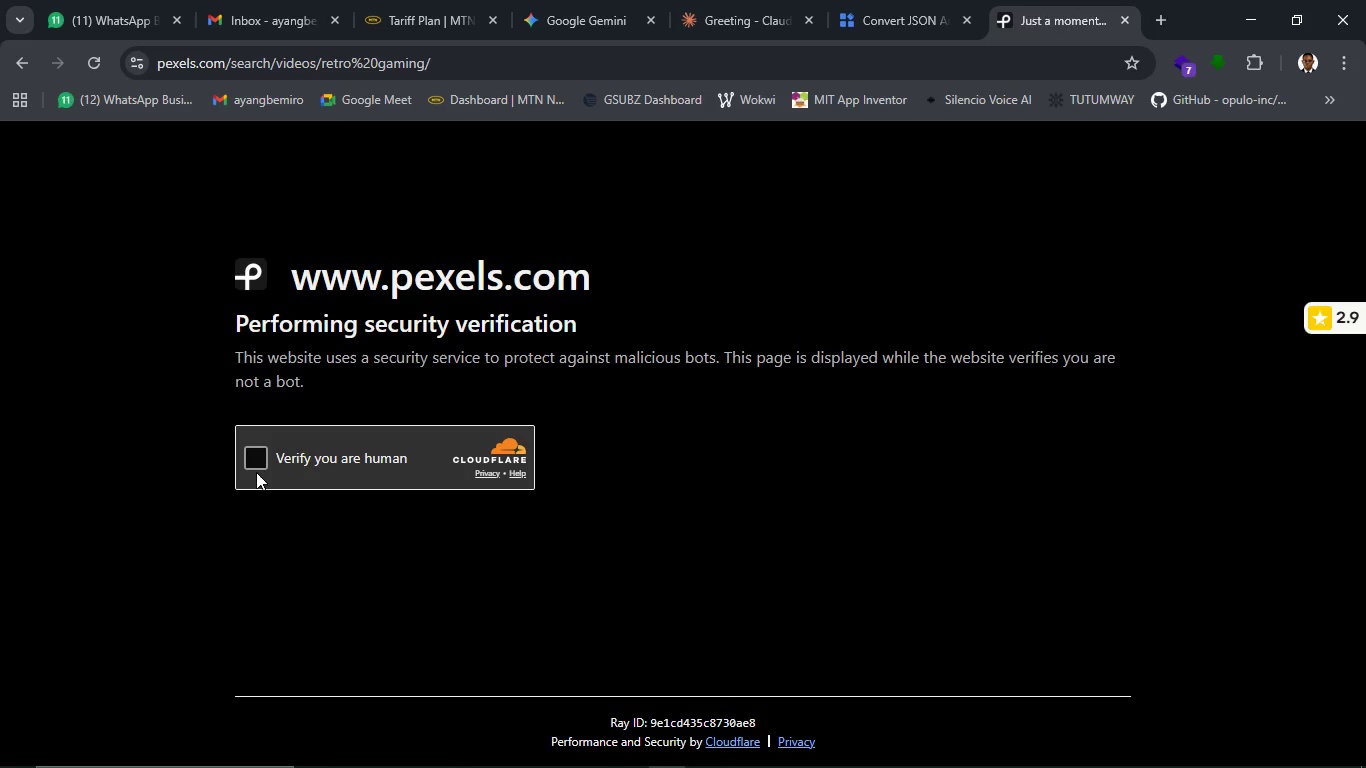 
left_click([256, 461])
 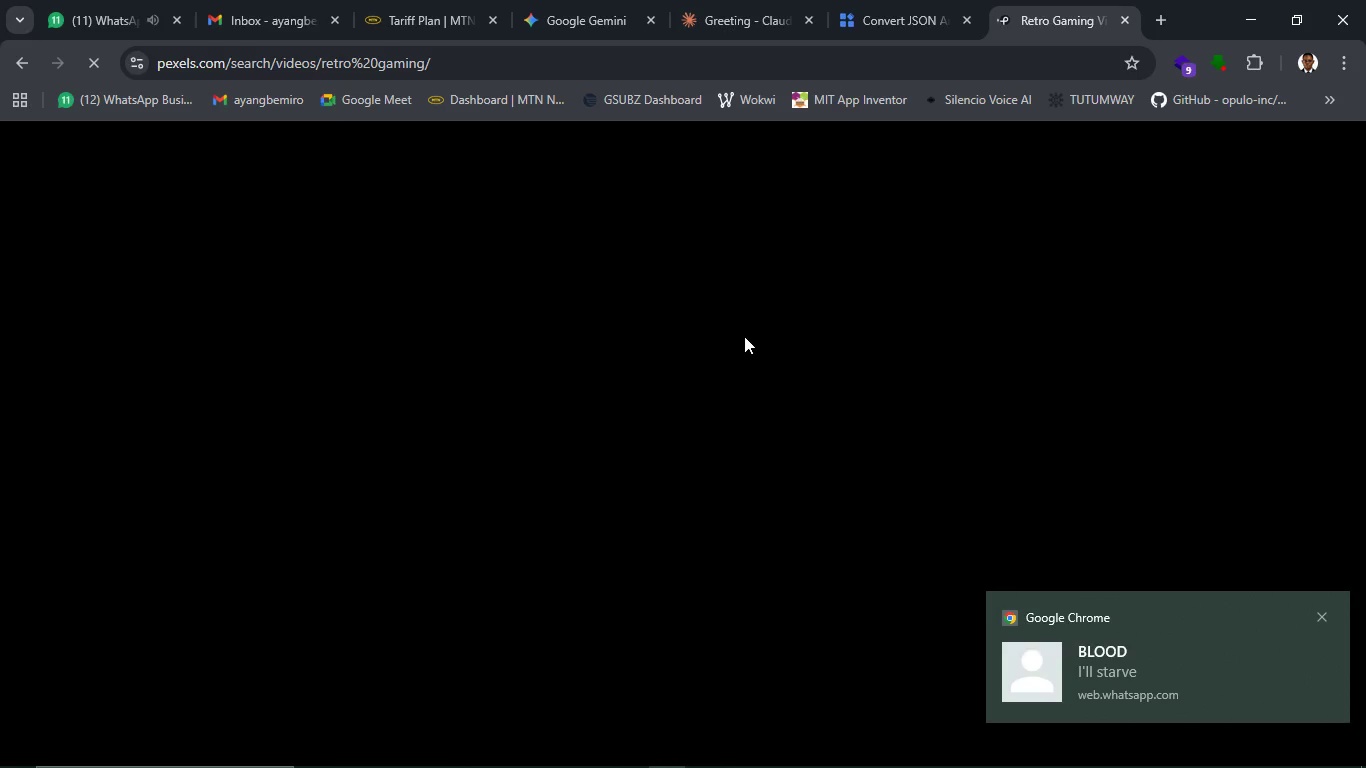 
wait(63.19)
 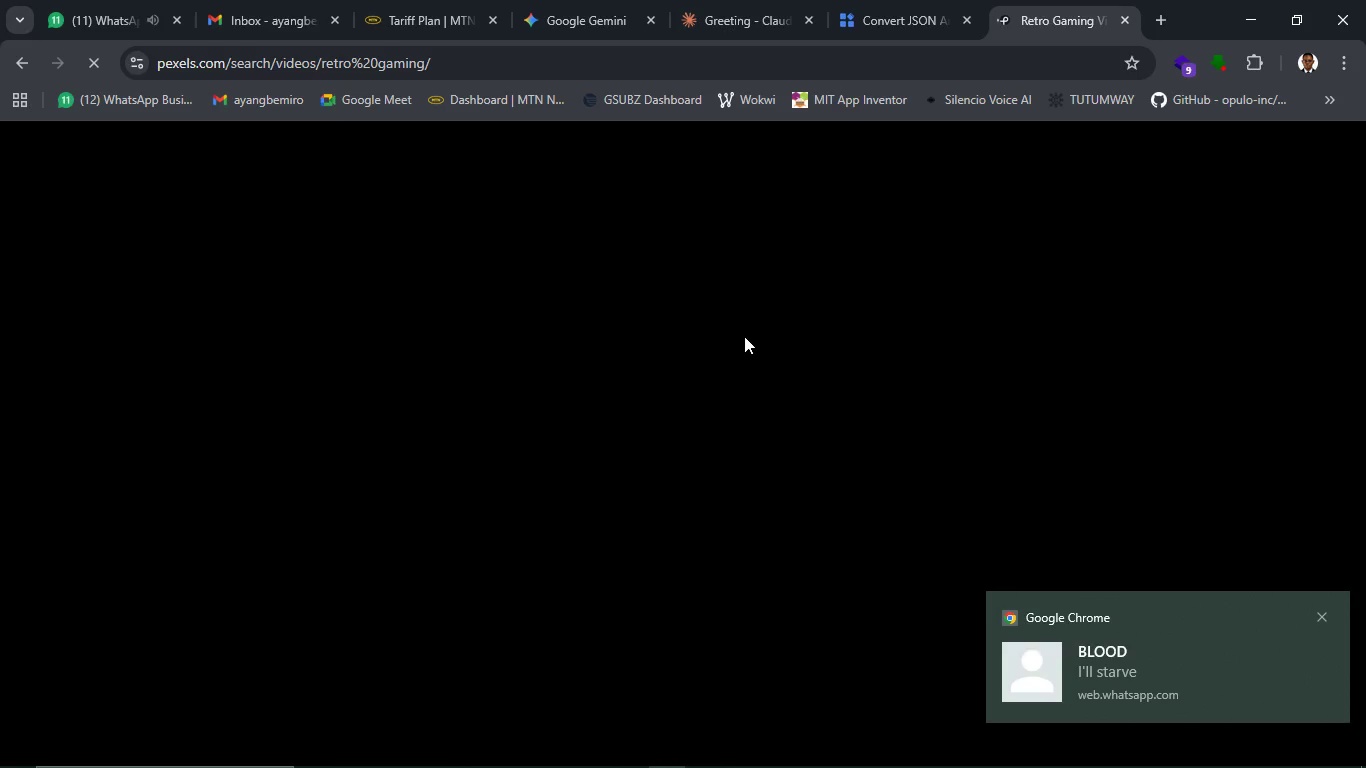 
mouse_move([1005, 757])
 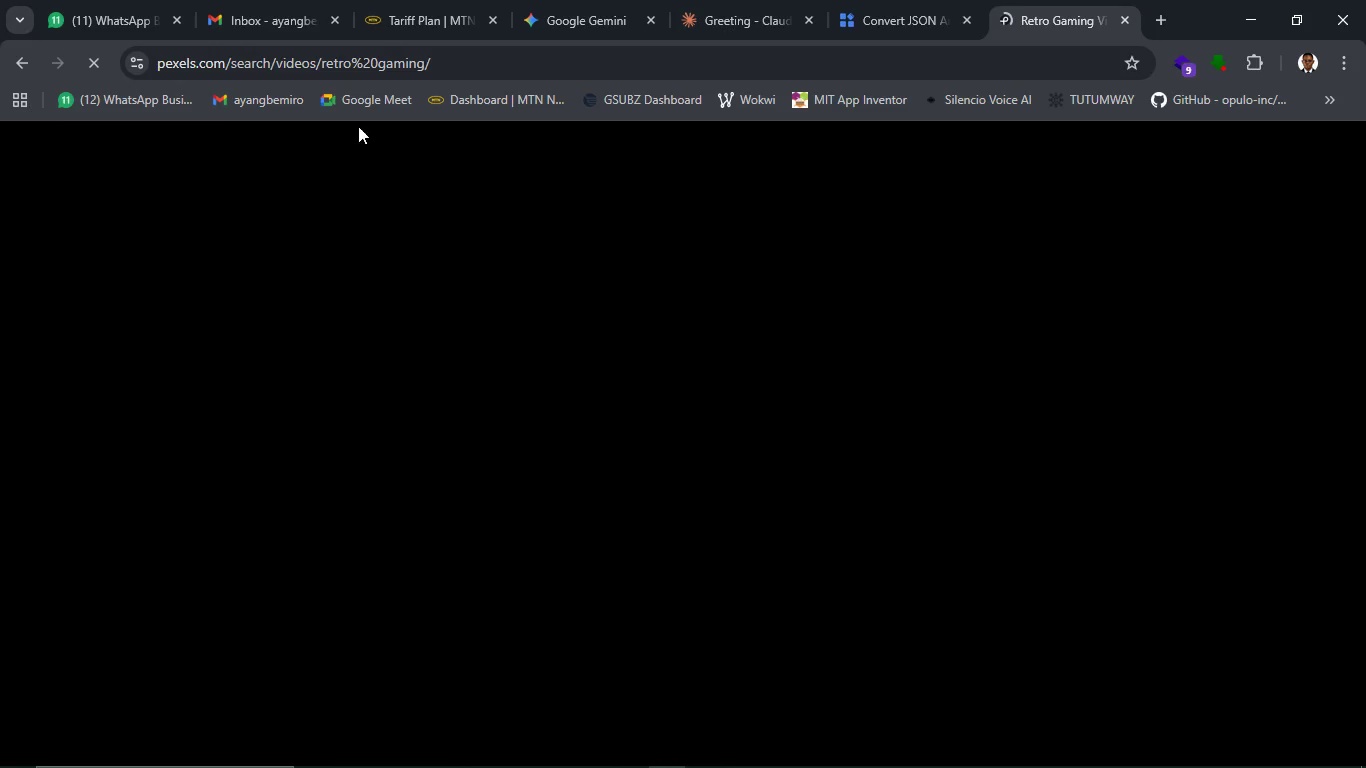 
wait(5.75)
 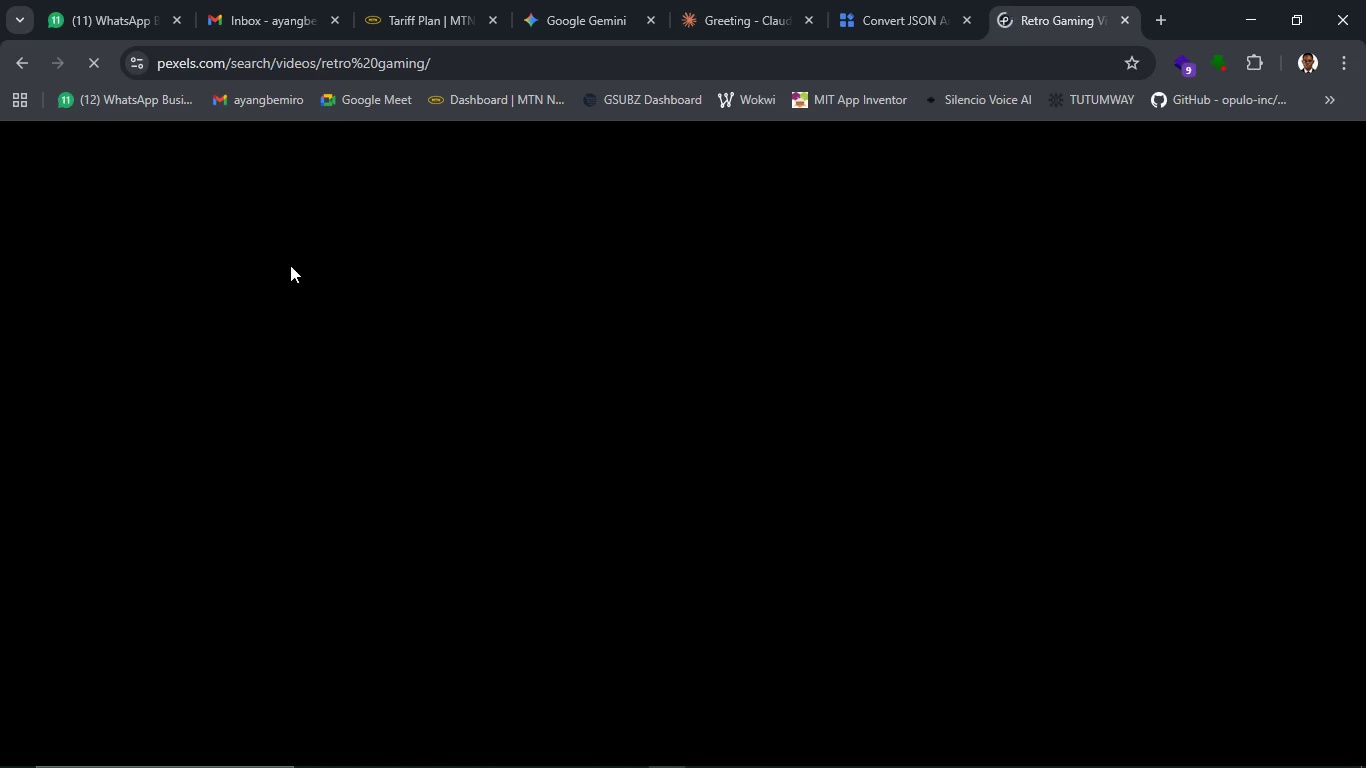 
left_click([258, 233])
 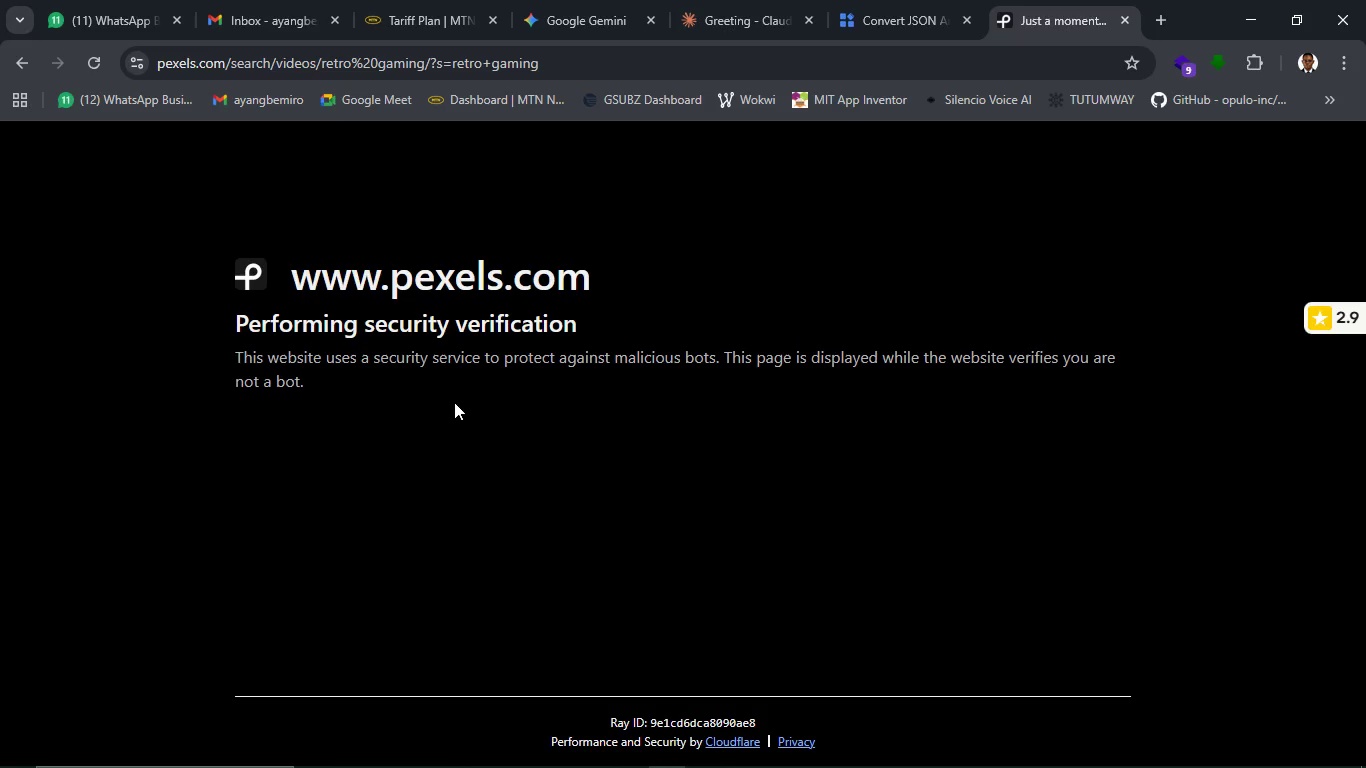 
wait(6.25)
 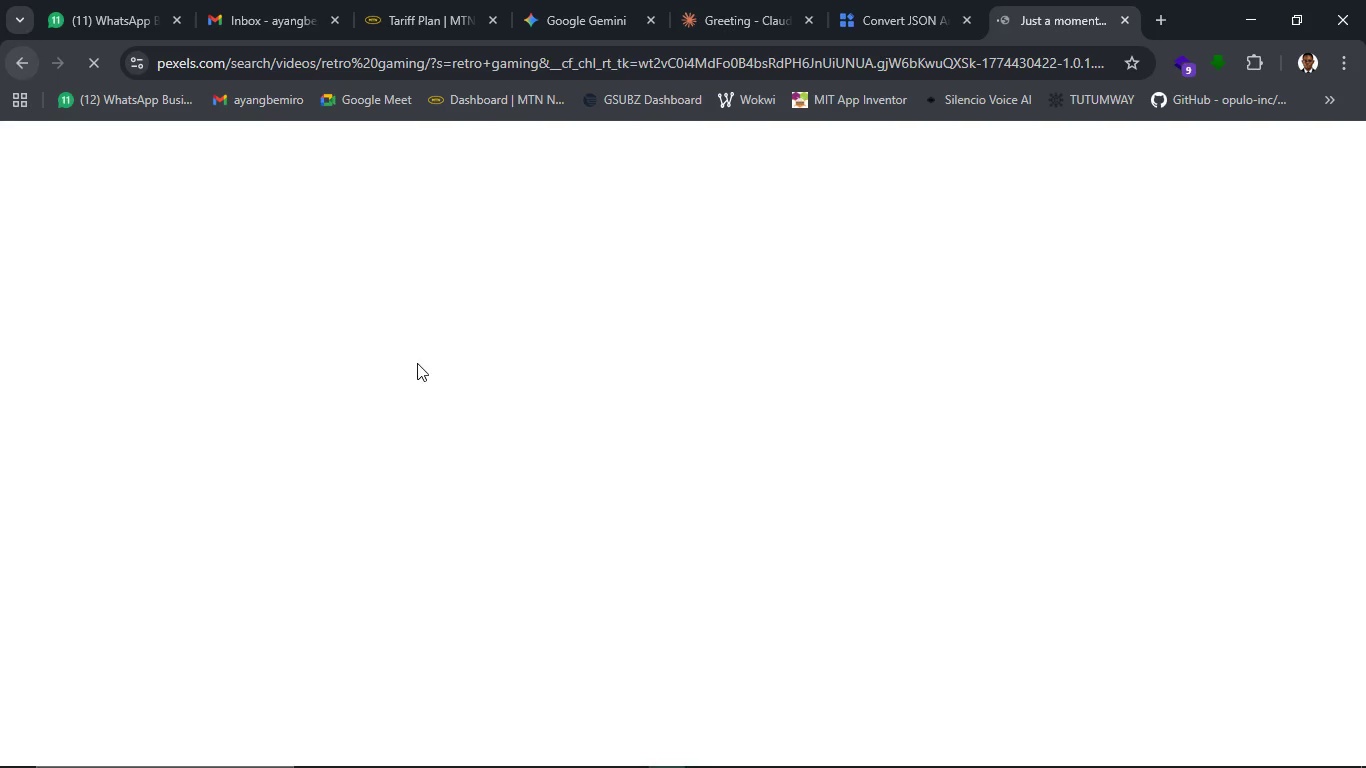 
left_click([16, 63])
 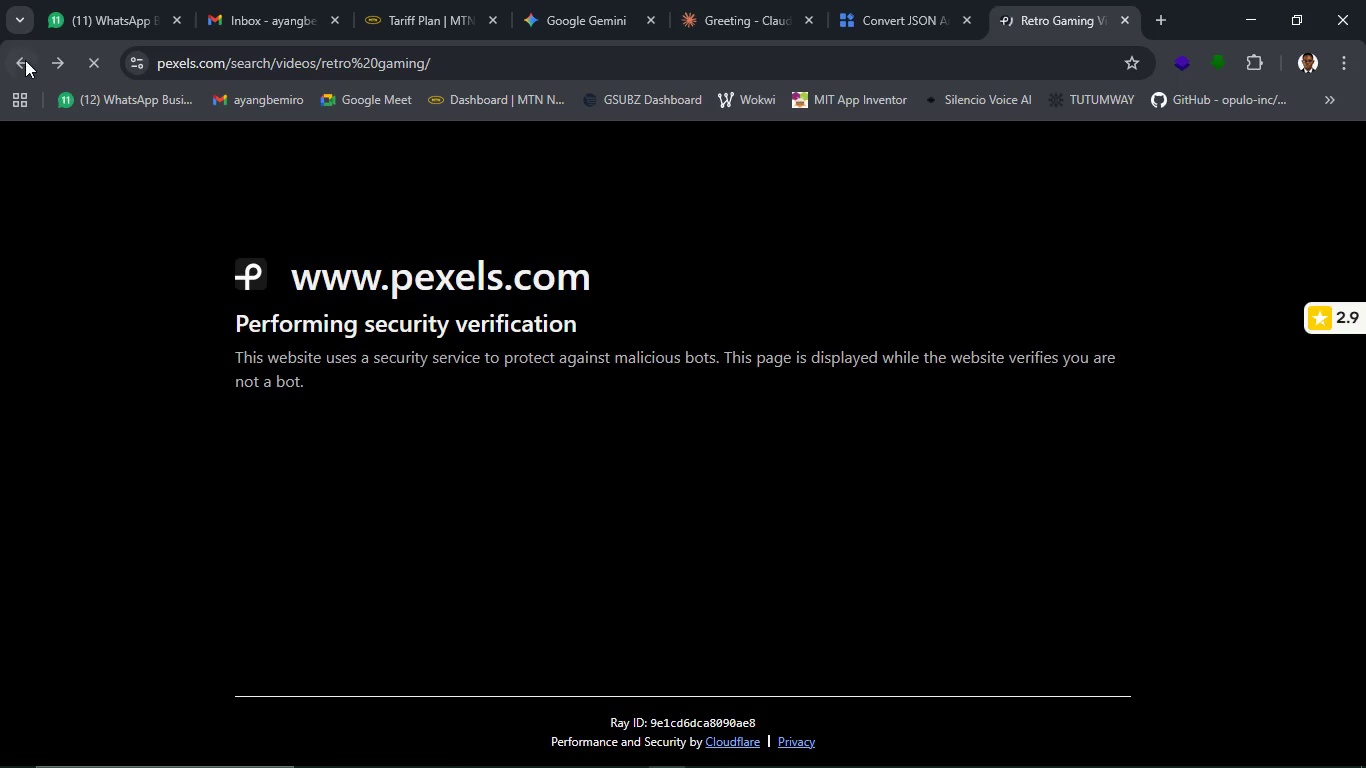 
left_click([25, 59])
 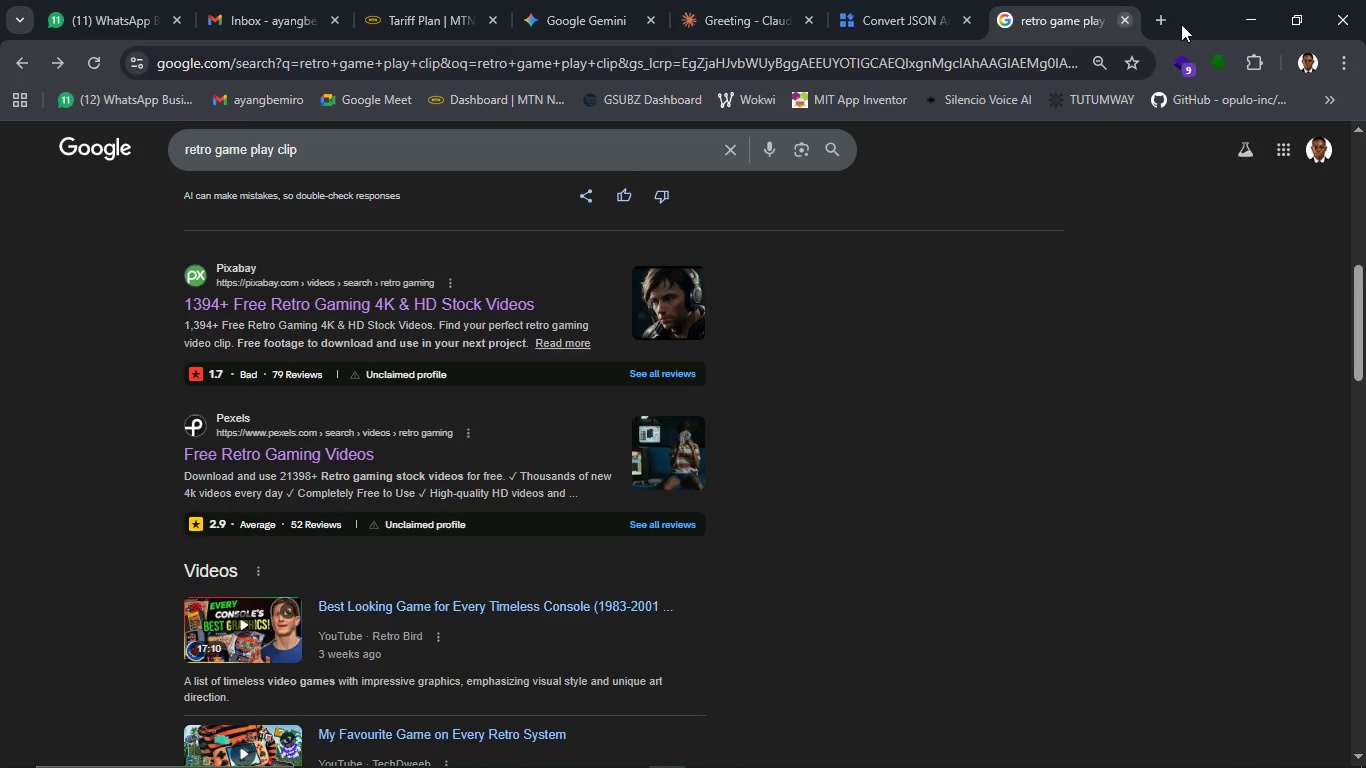 
left_click([1337, 104])
 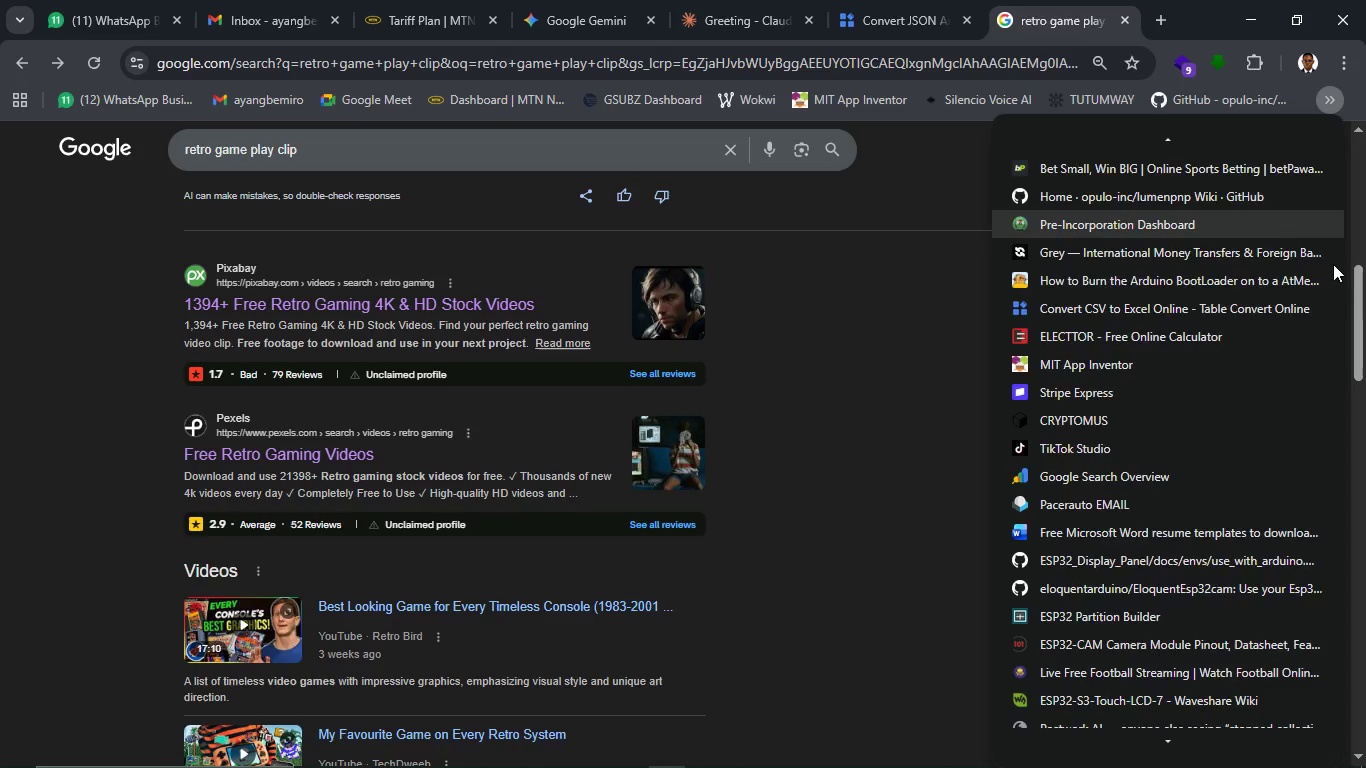 
scroll: coordinate [1221, 583], scroll_direction: down, amount: 15.0
 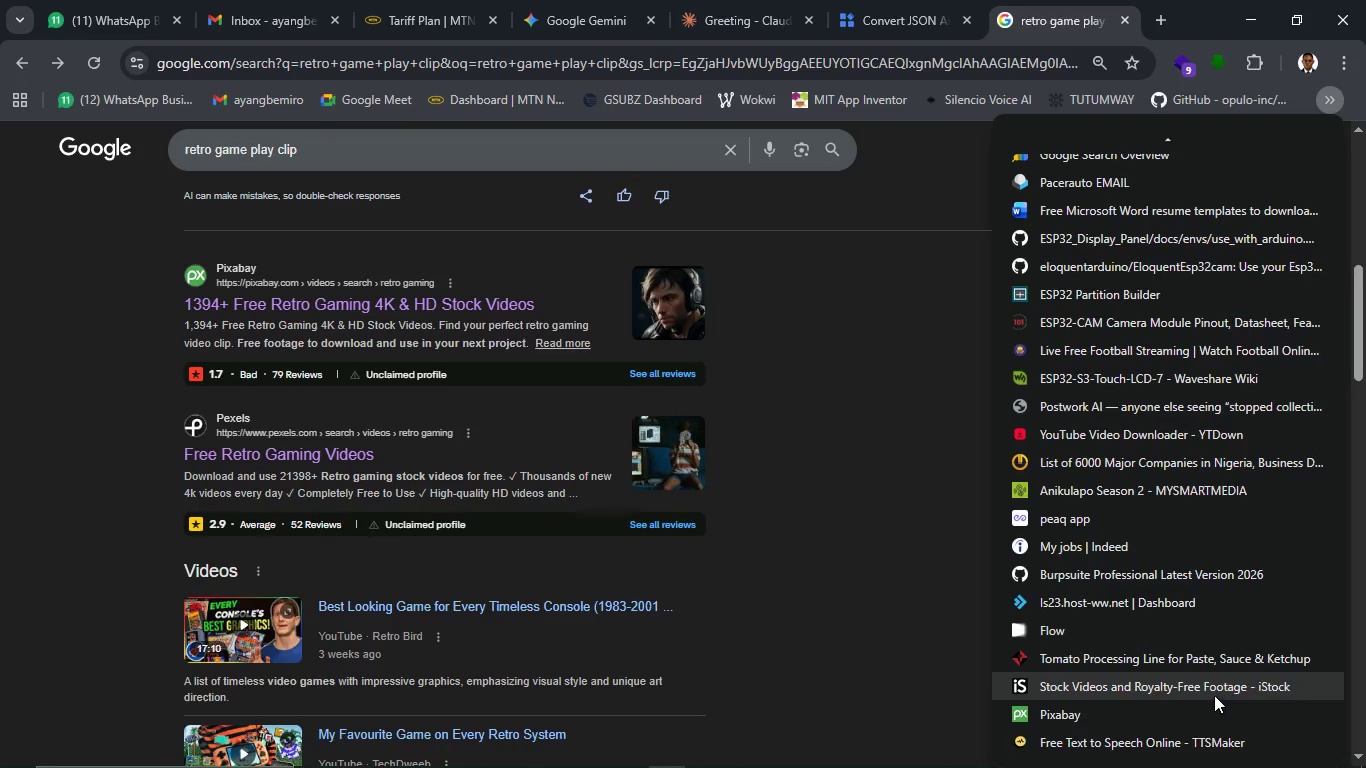 
left_click([1214, 687])
 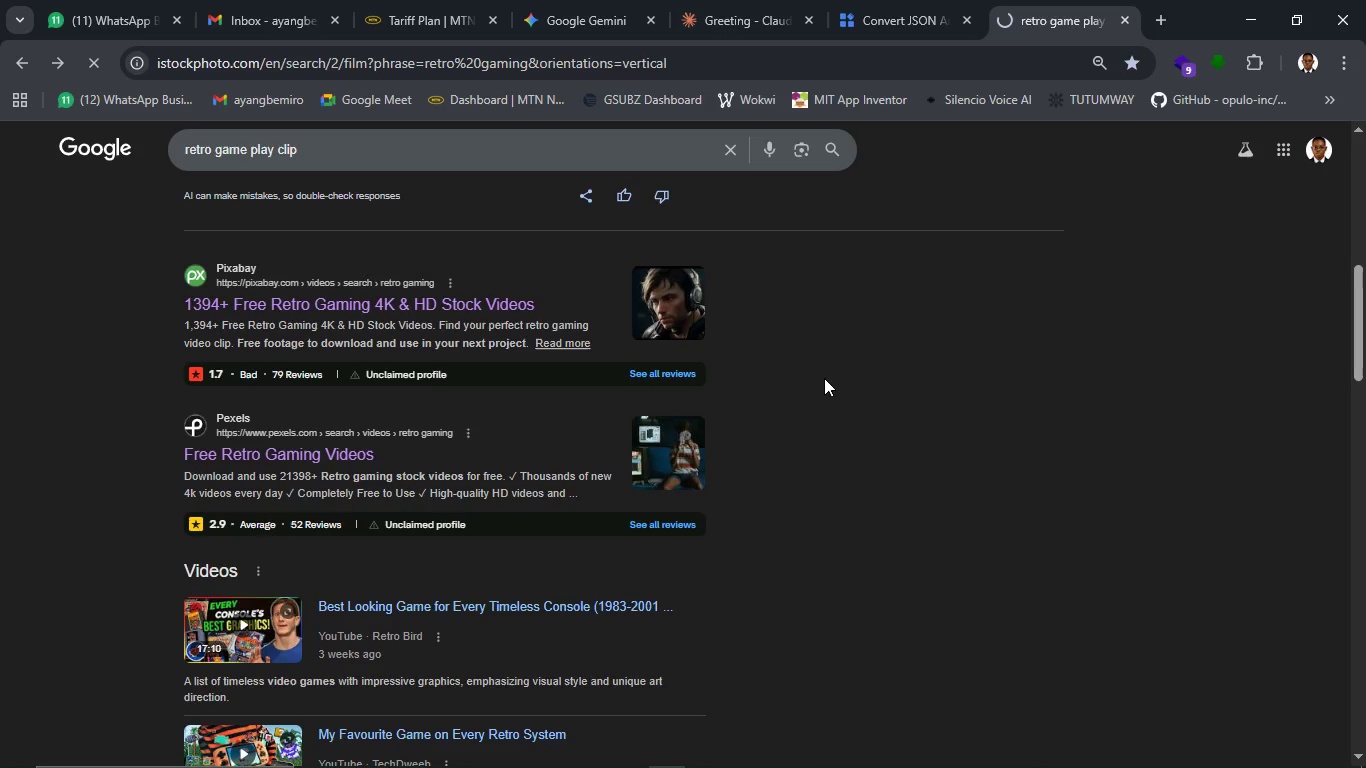 
wait(9.52)
 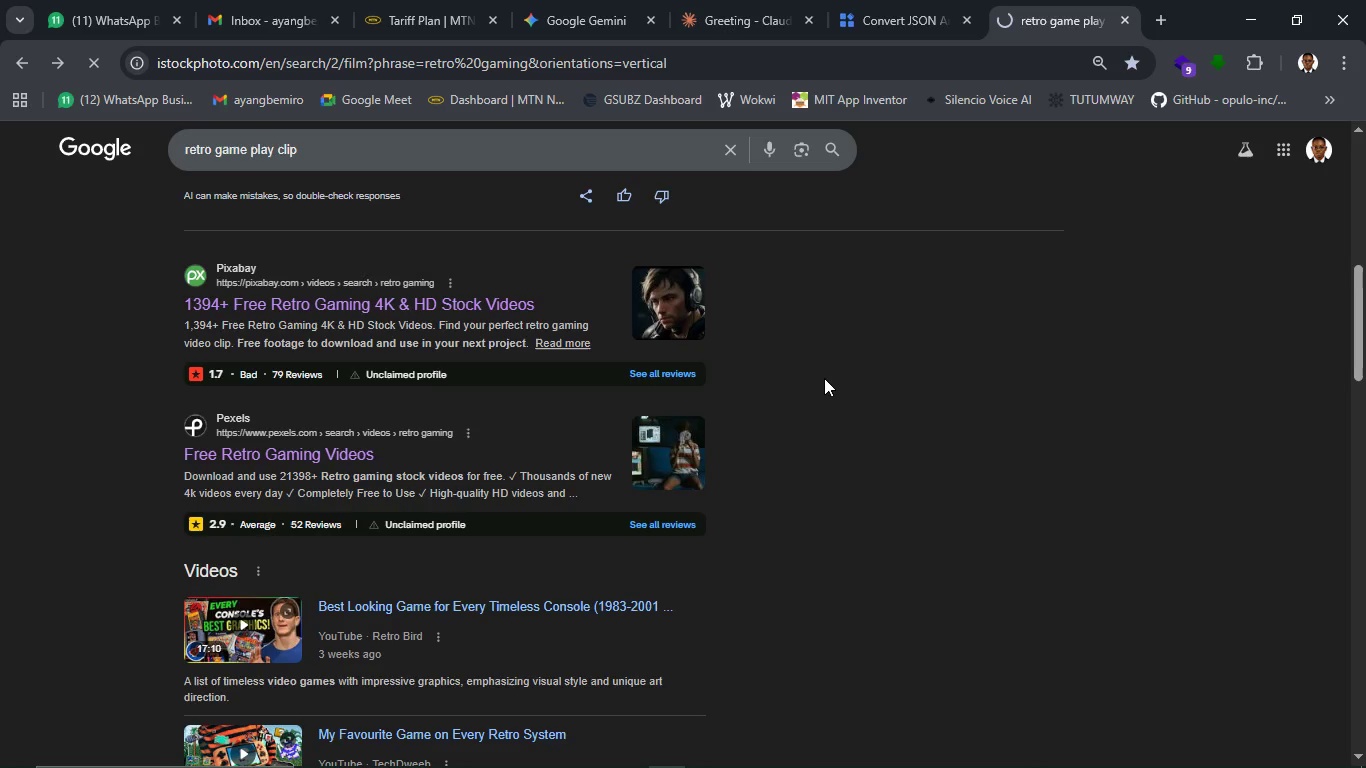 
scroll: coordinate [711, 434], scroll_direction: down, amount: 3.0
 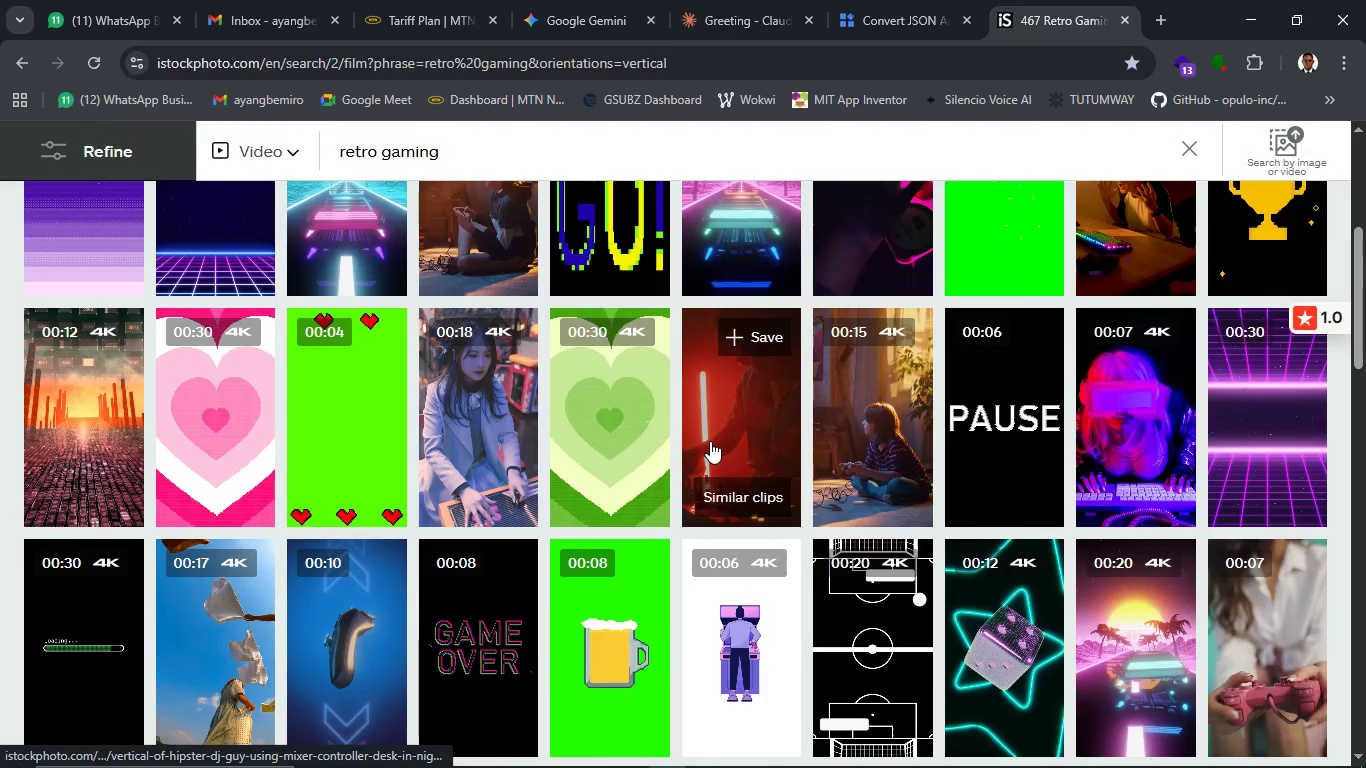 
scroll: coordinate [710, 441], scroll_direction: up, amount: 2.0
 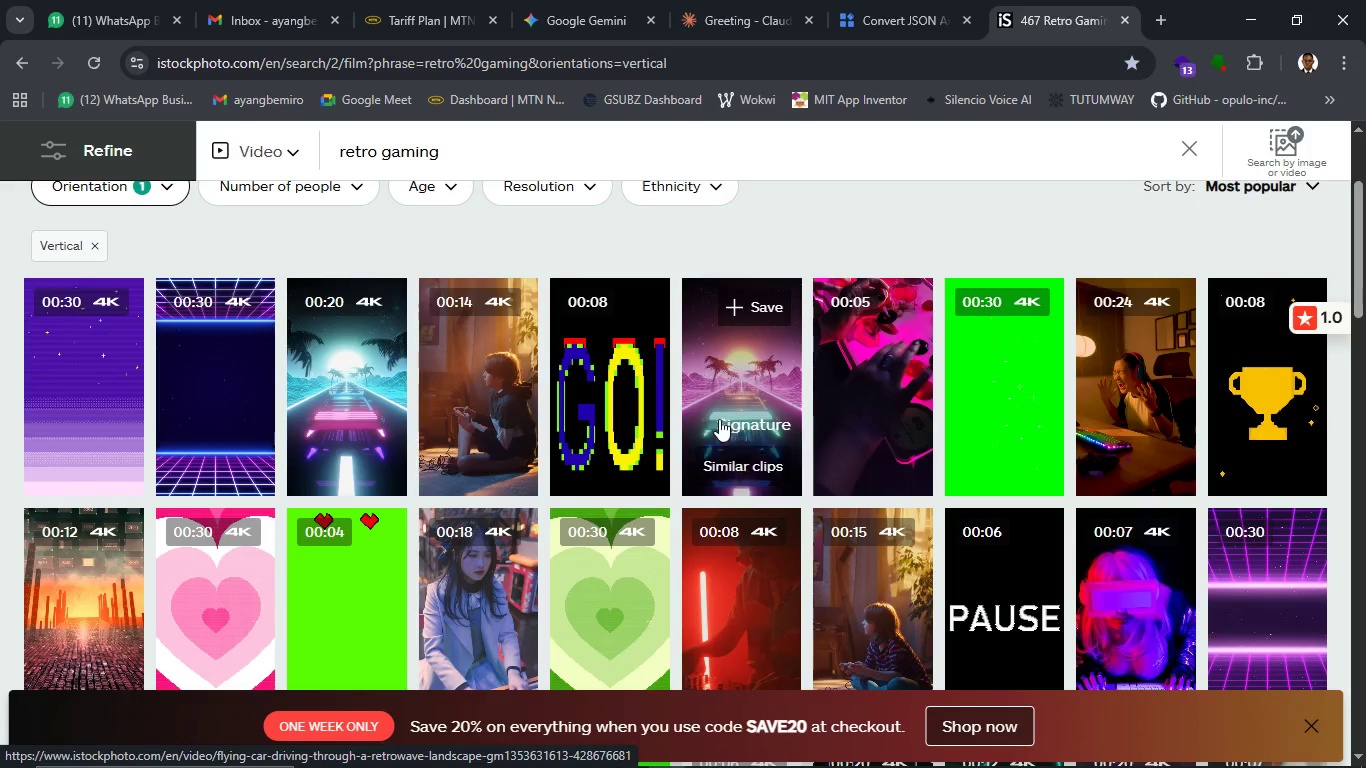 
wait(9.78)
 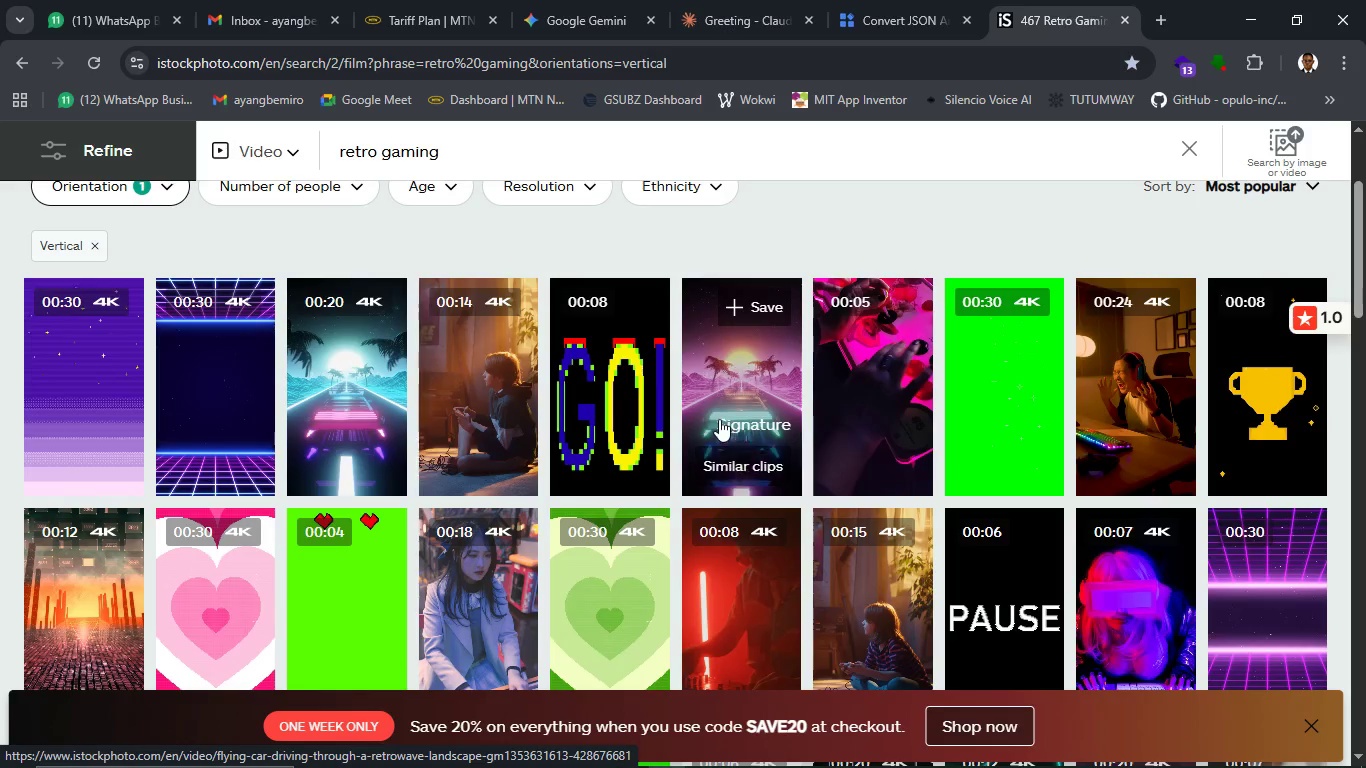 
left_click([731, 350])
 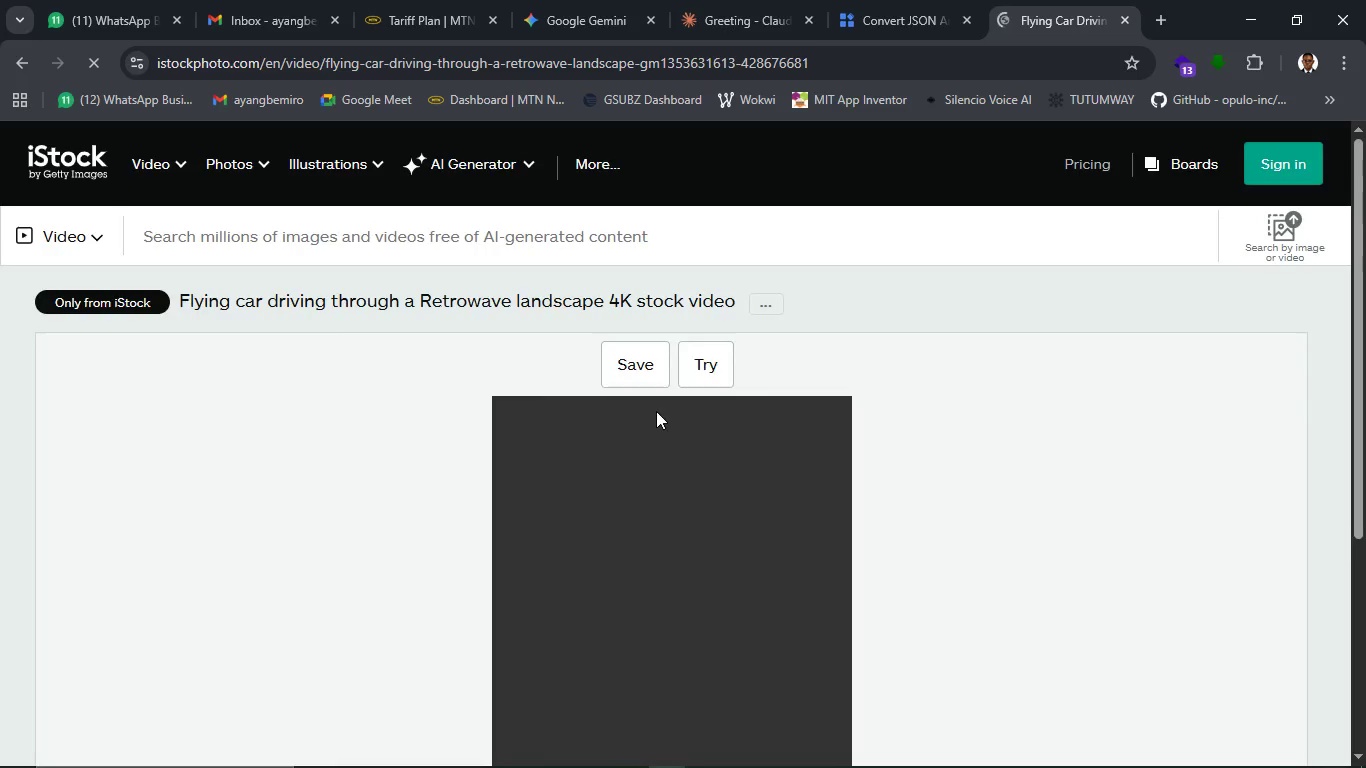 
wait(7.66)
 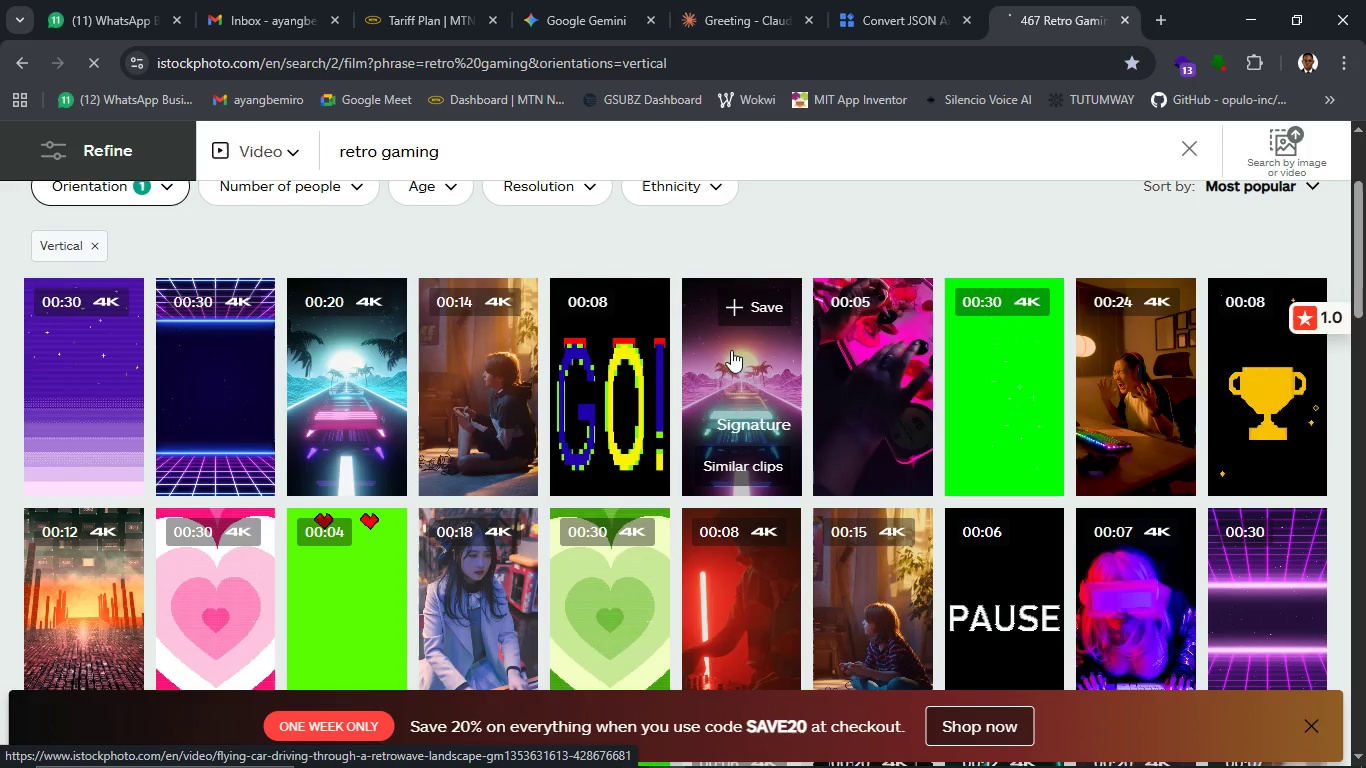 
scroll: coordinate [704, 446], scroll_direction: down, amount: 2.0
 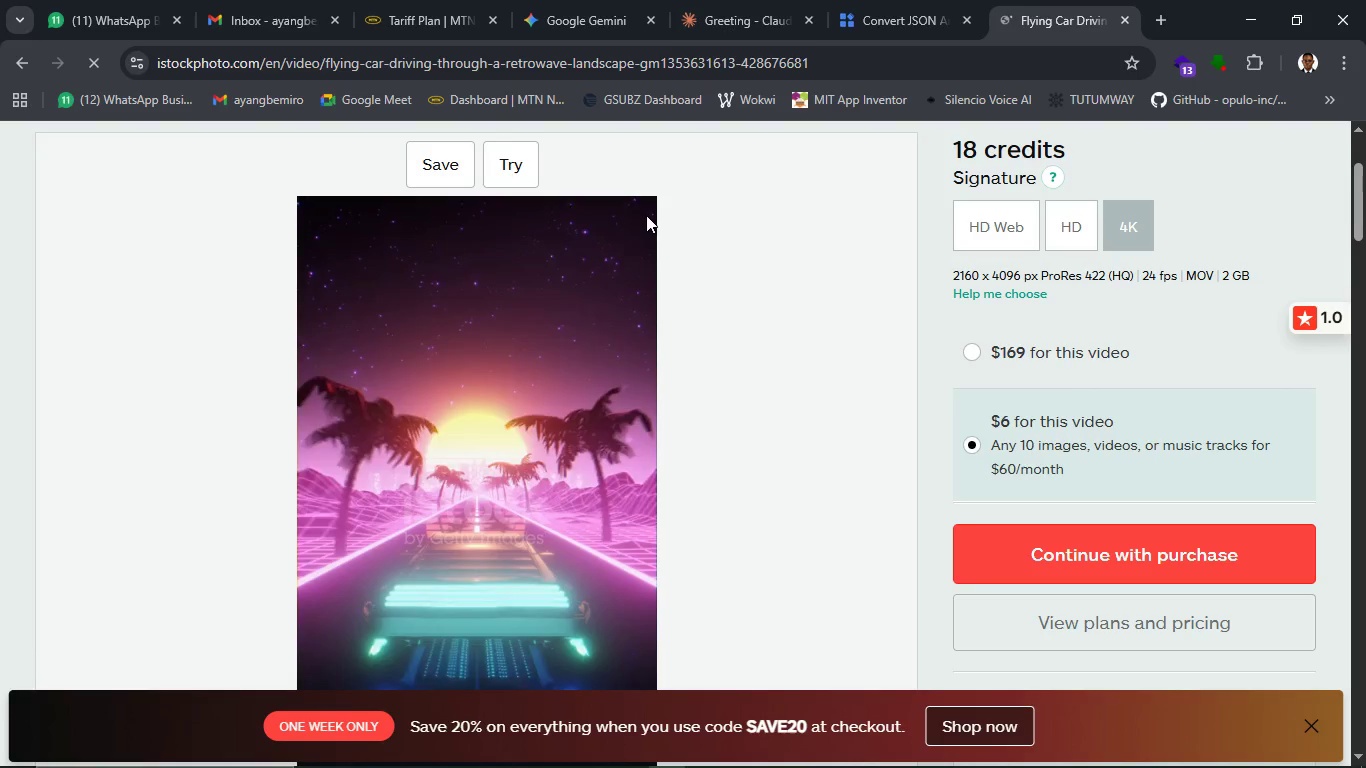 
left_click([1224, 70])
 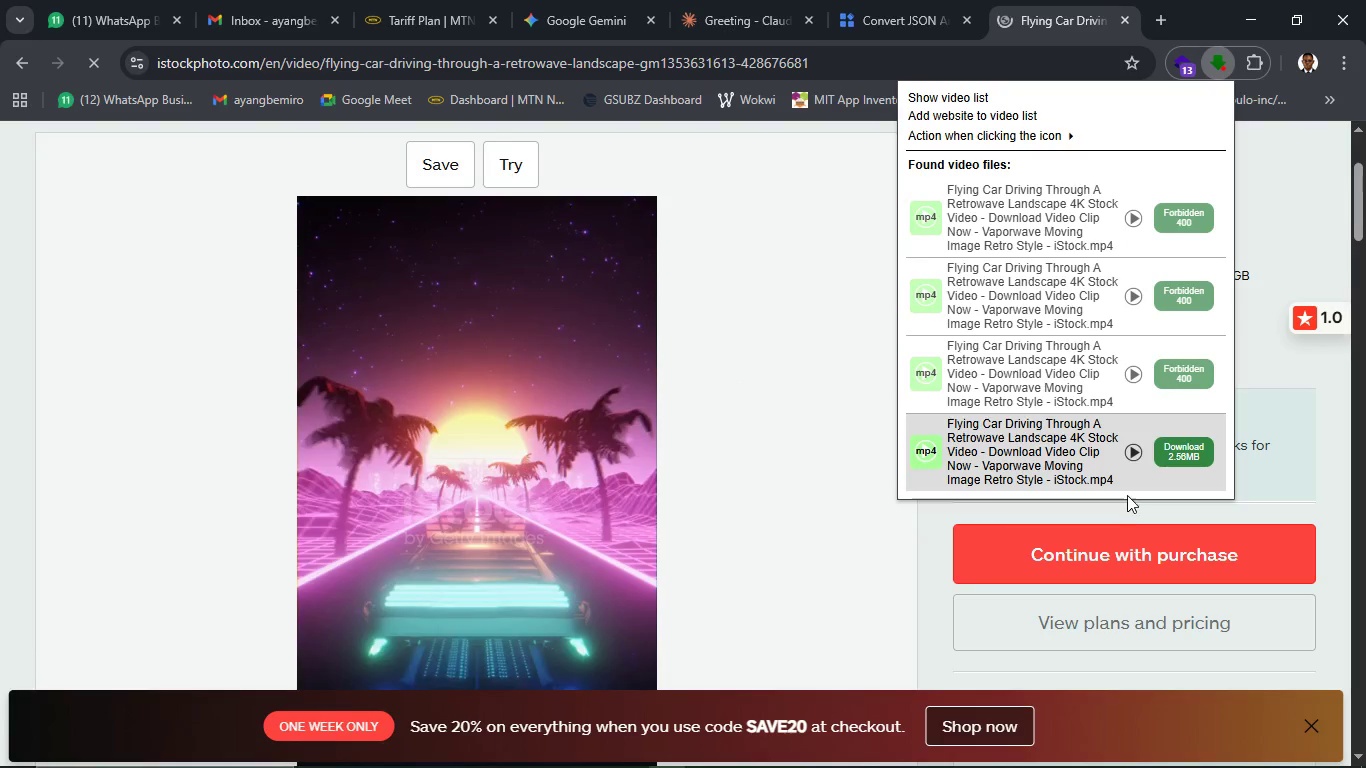 
left_click([1185, 458])
 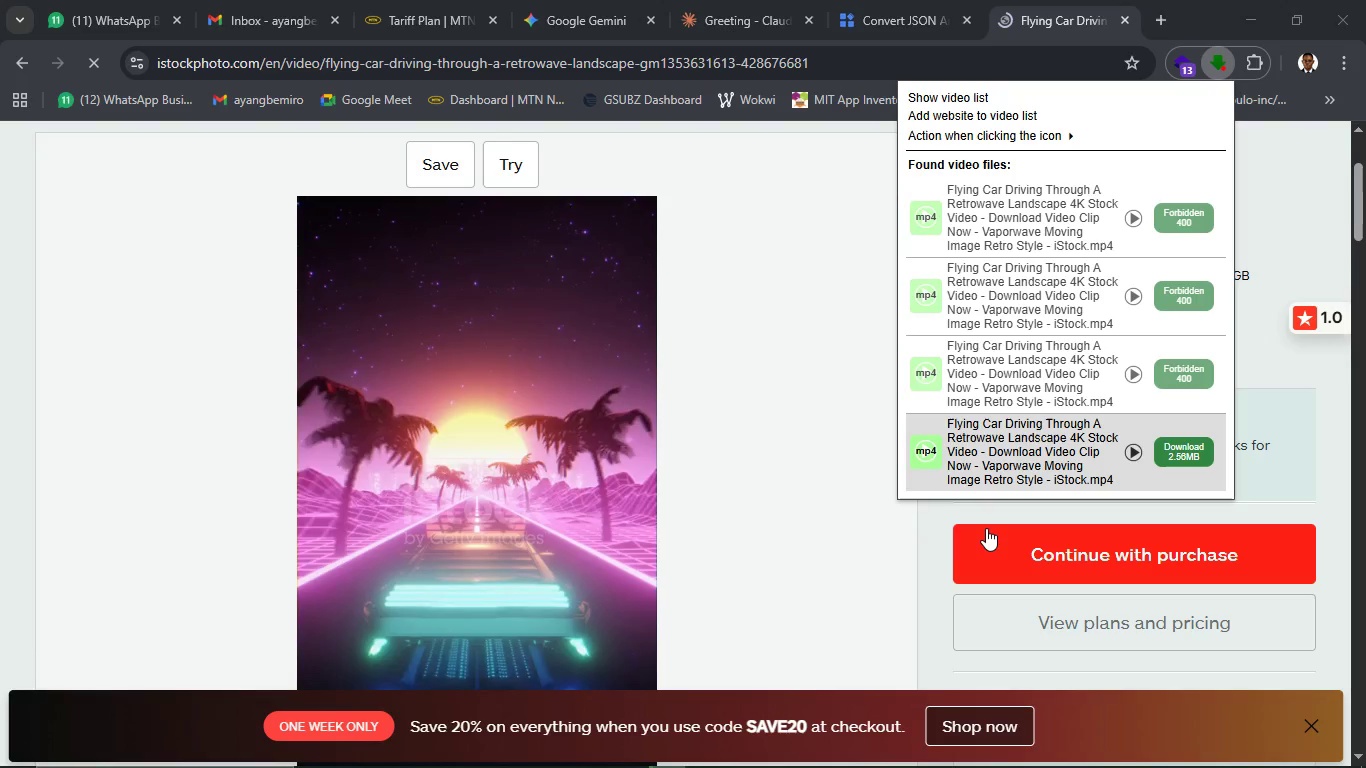 
wait(6.78)
 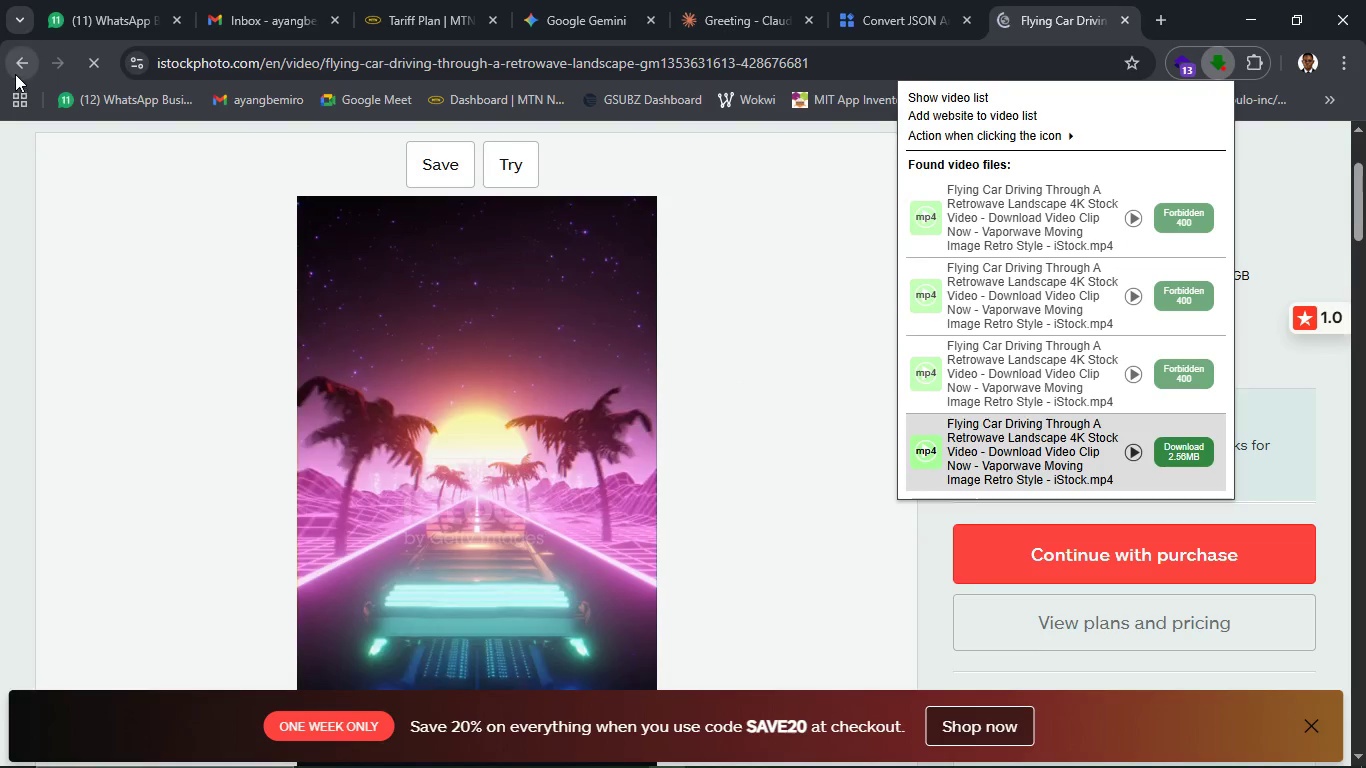 
type(Fly car)
 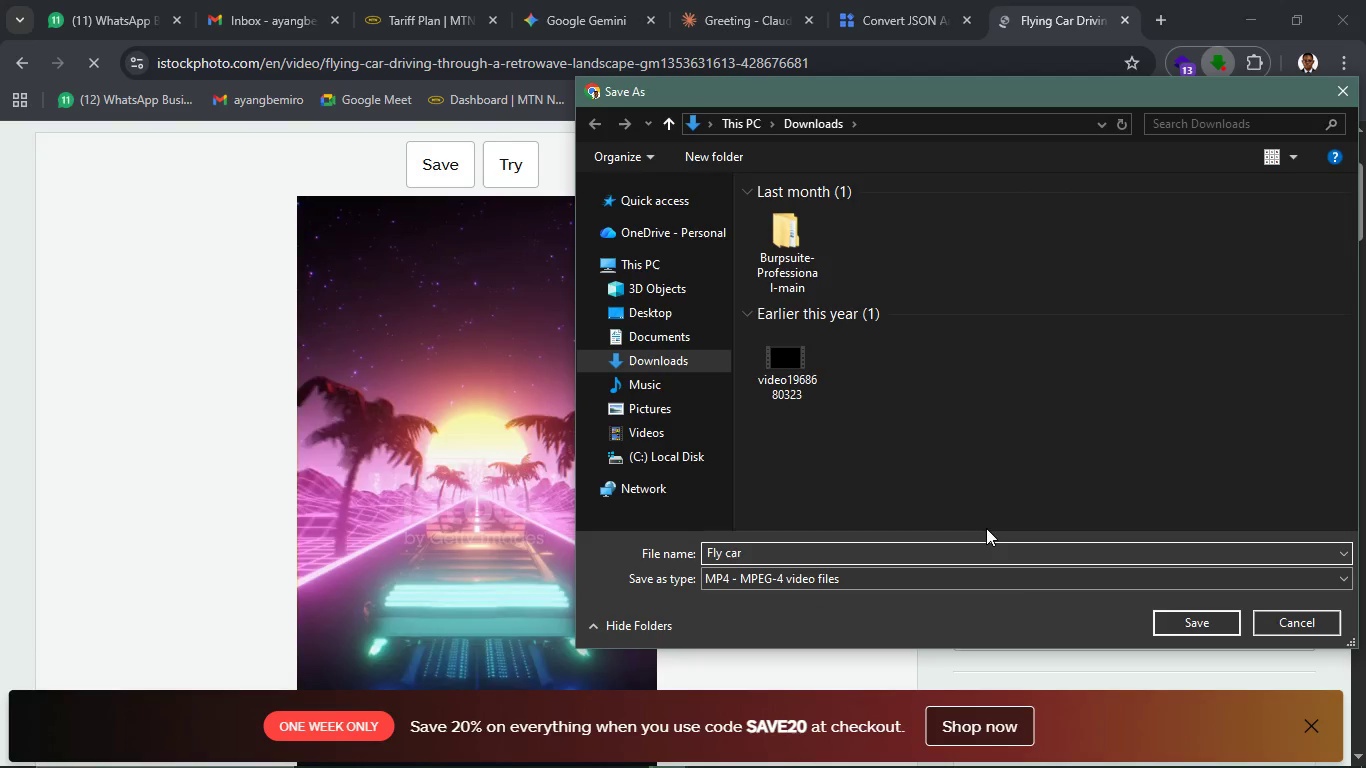 
key(Enter)
 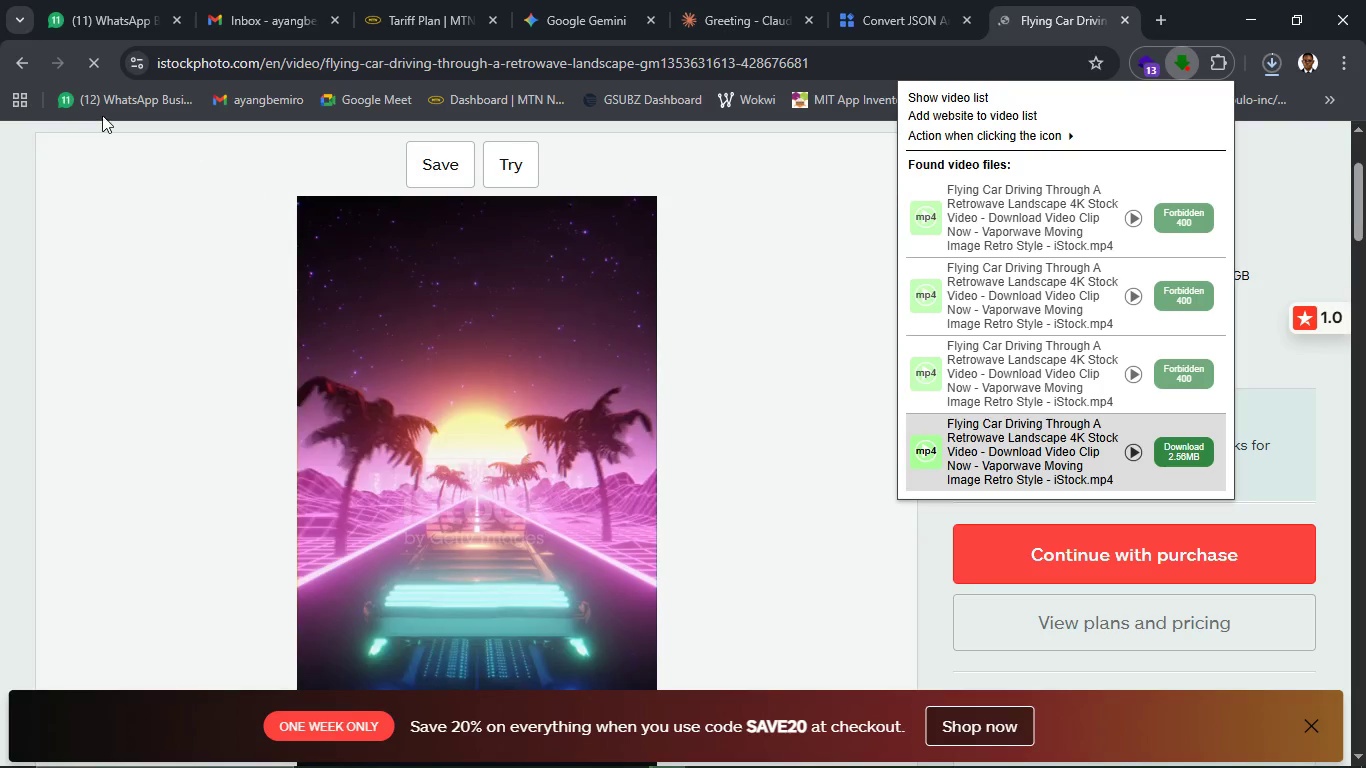 
left_click_drag(start_coordinate=[13, 61], to_coordinate=[20, 48])
 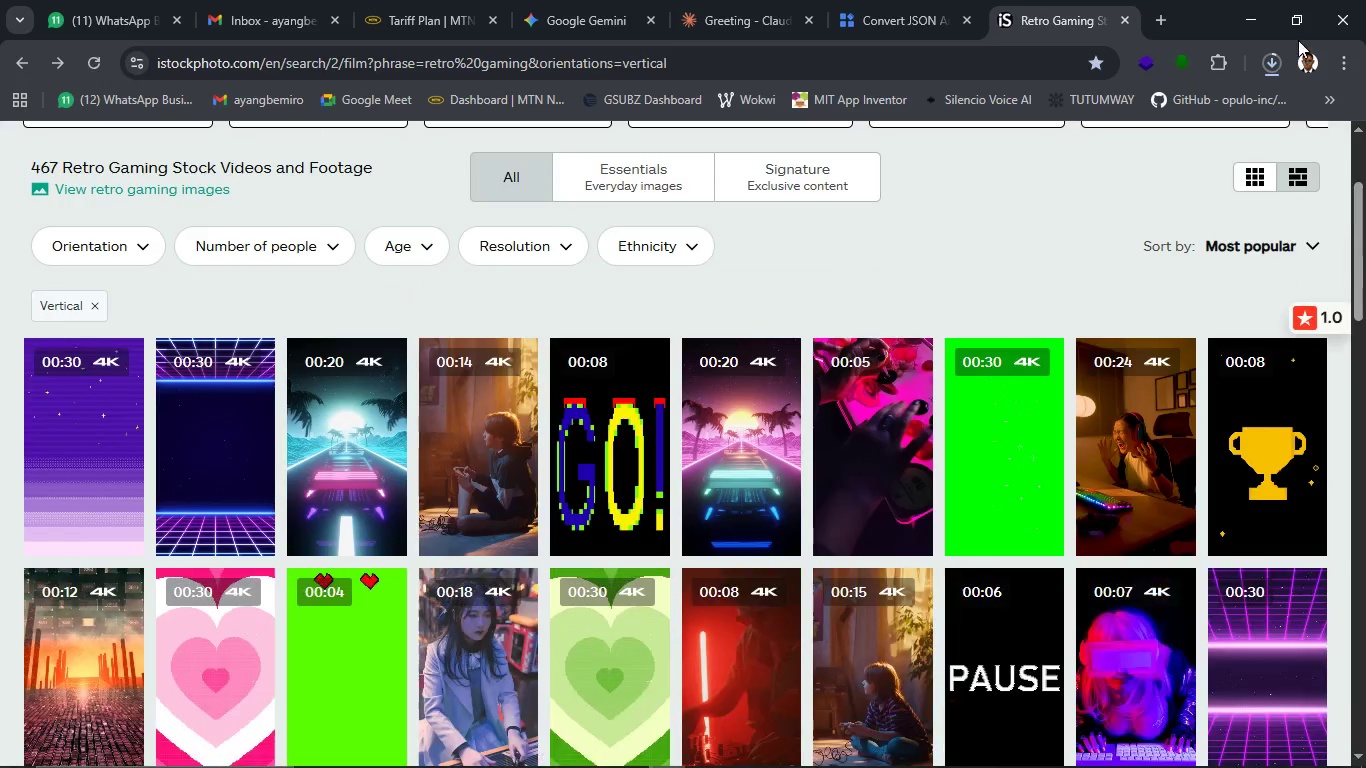 
left_click([1269, 63])
 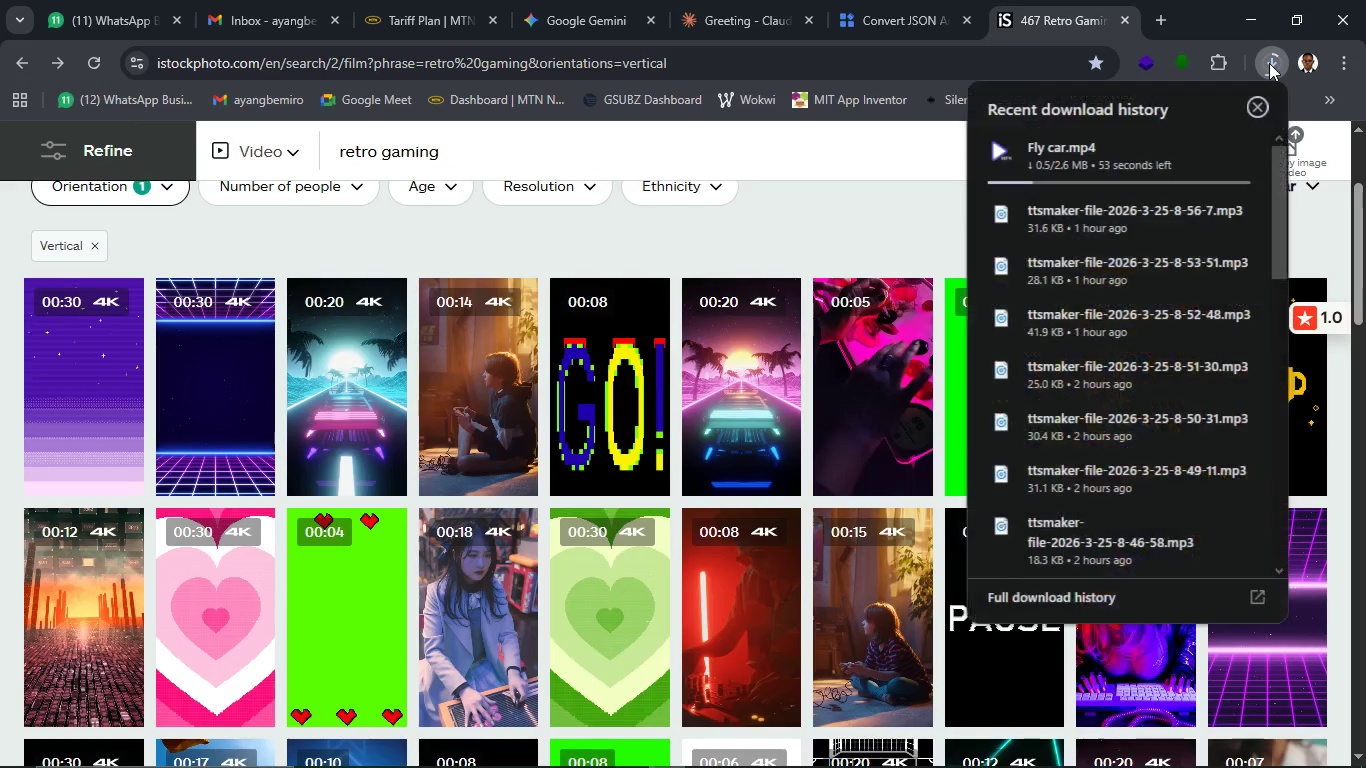 
left_click([1269, 63])
 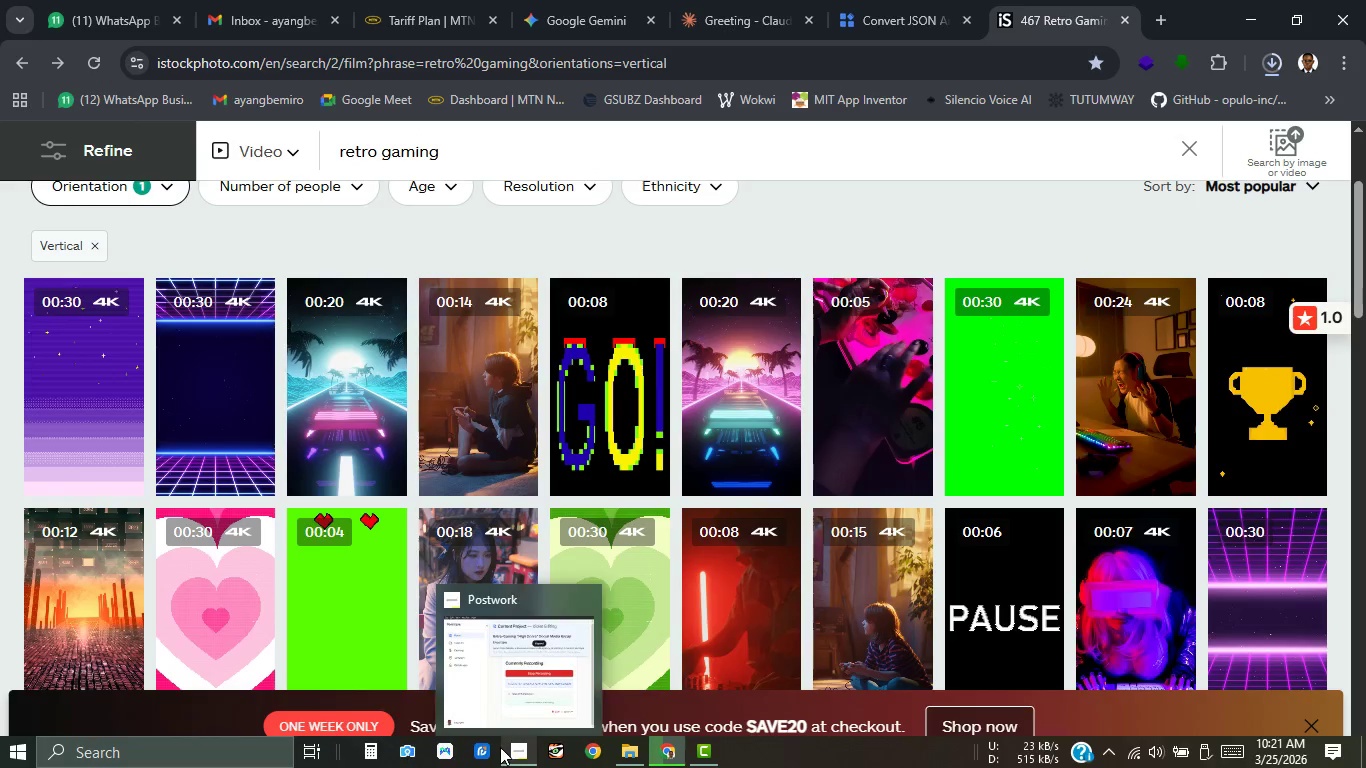 
left_click([517, 750])